 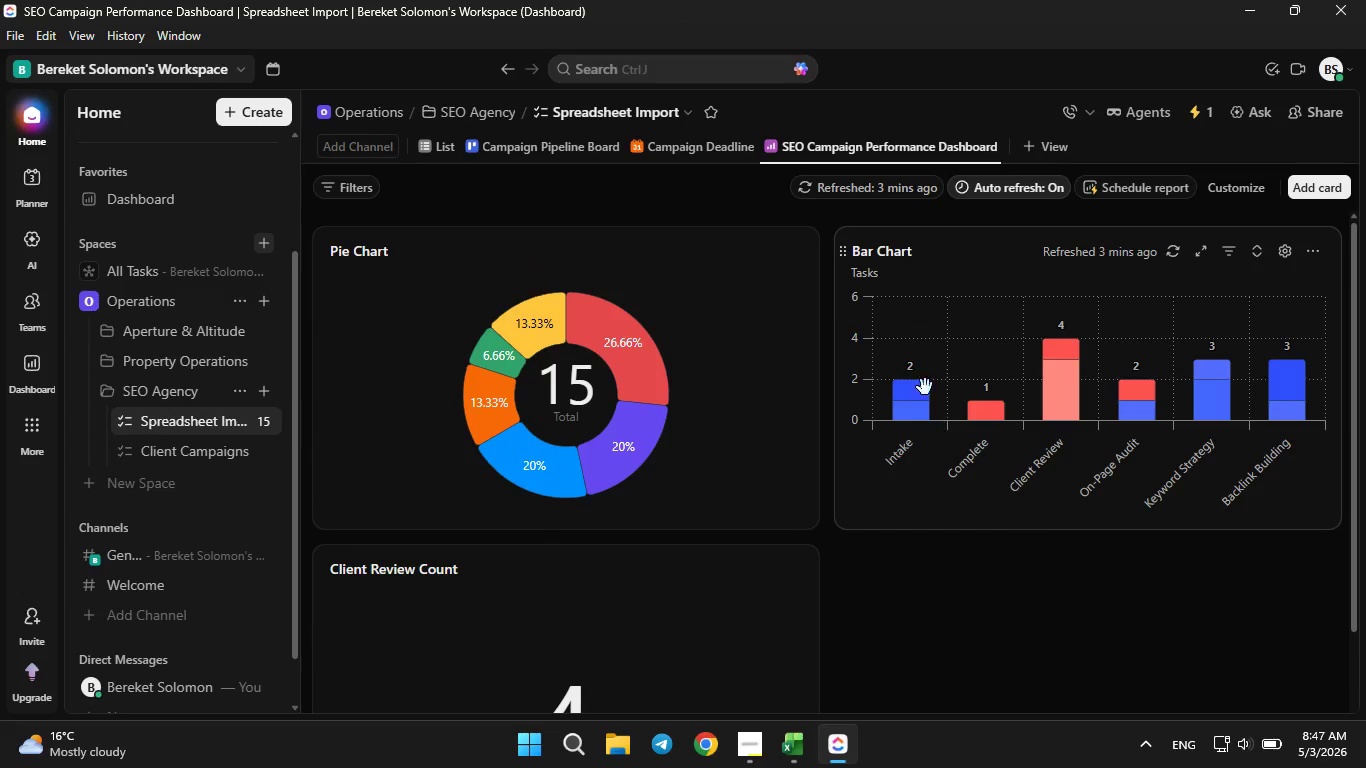 
left_click([681, 152])
 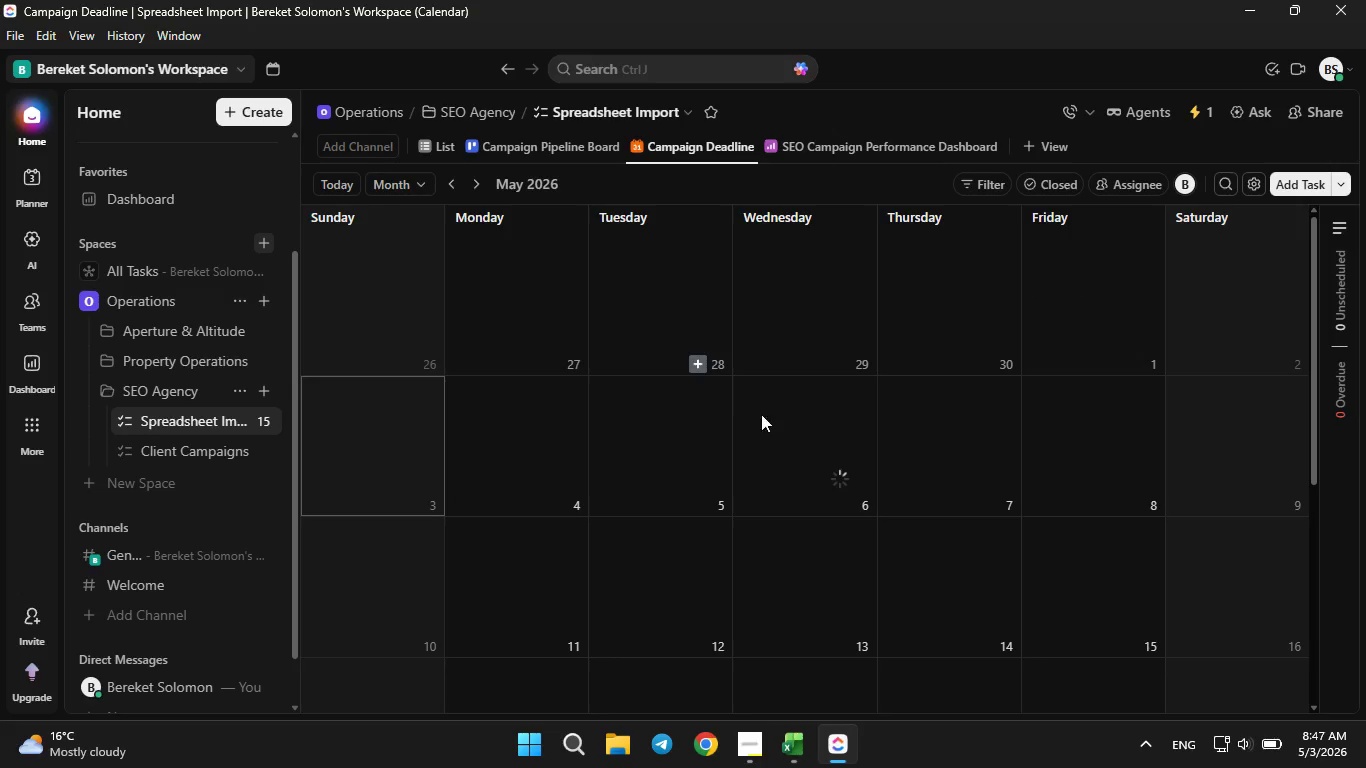 
mouse_move([784, 400])
 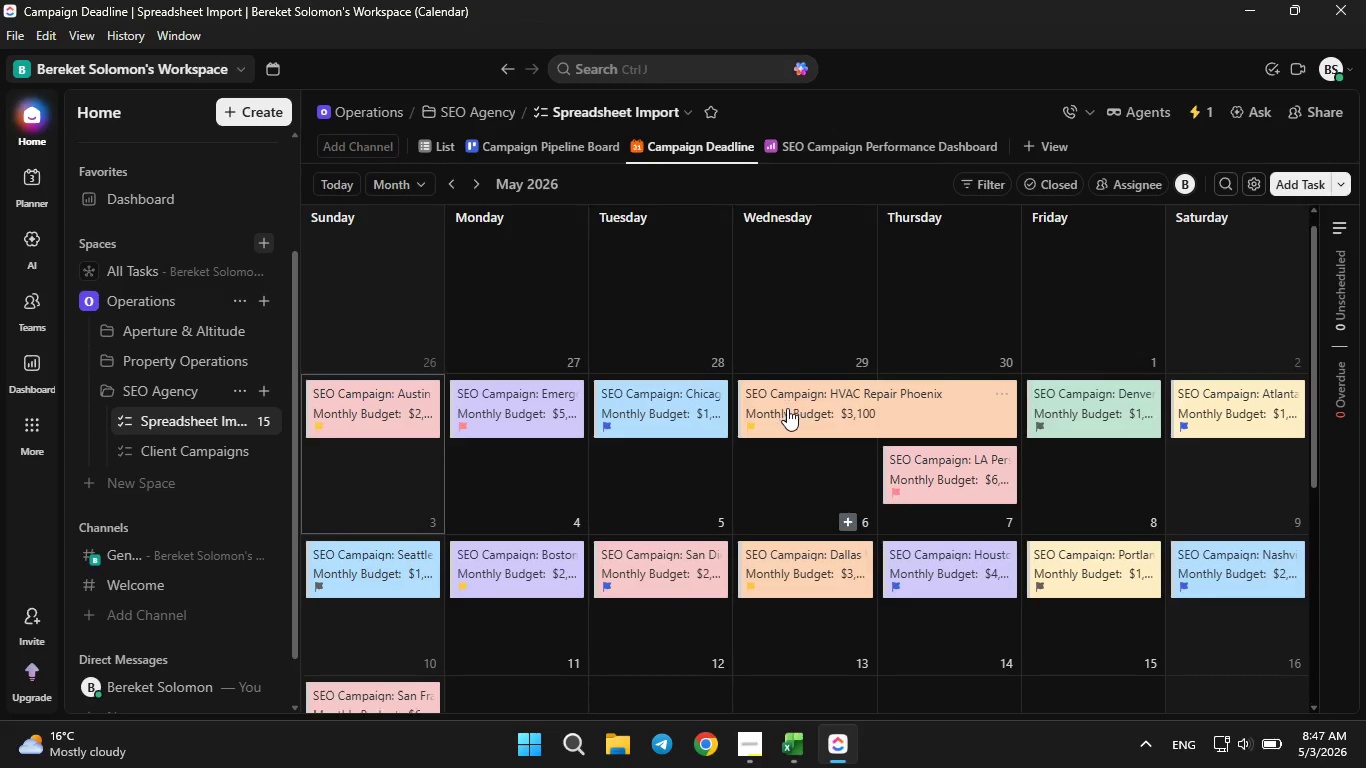 
scroll: coordinate [787, 408], scroll_direction: down, amount: 1.0
 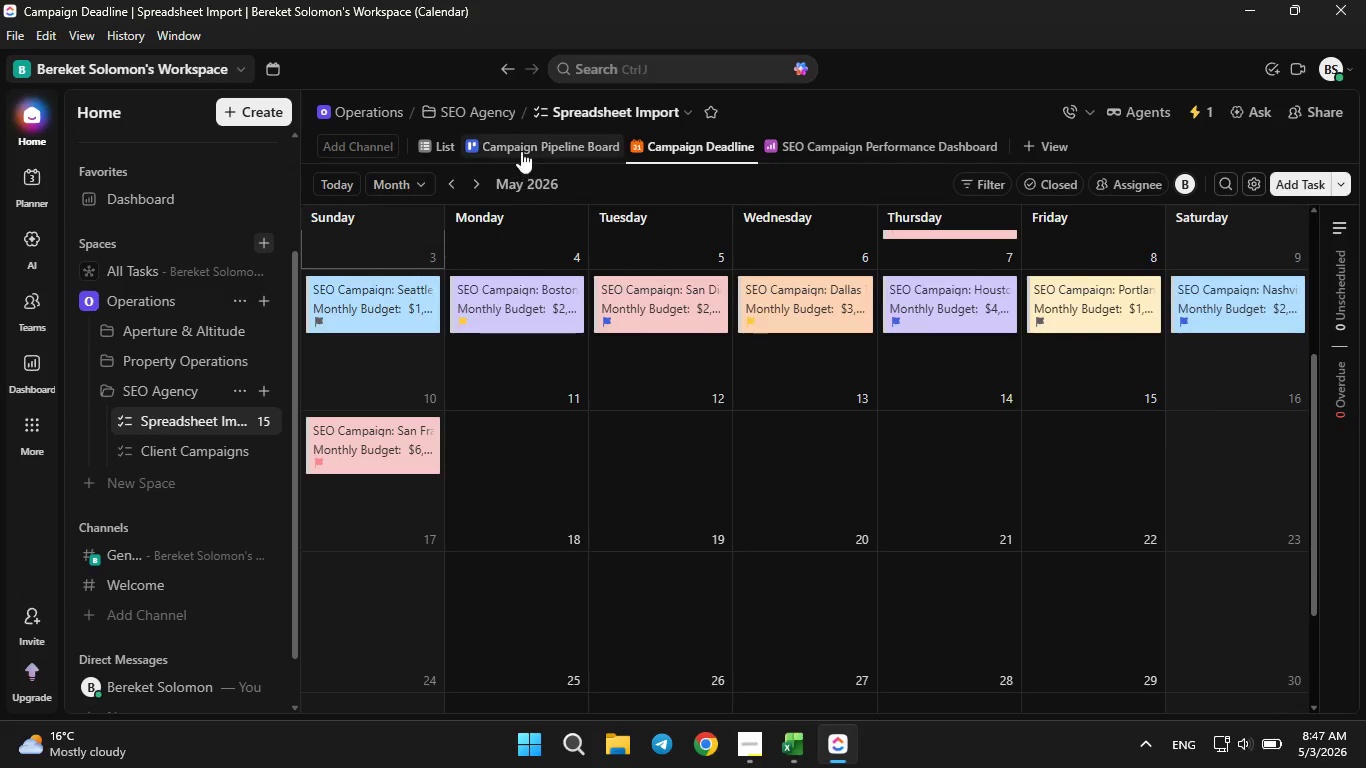 
left_click([522, 140])
 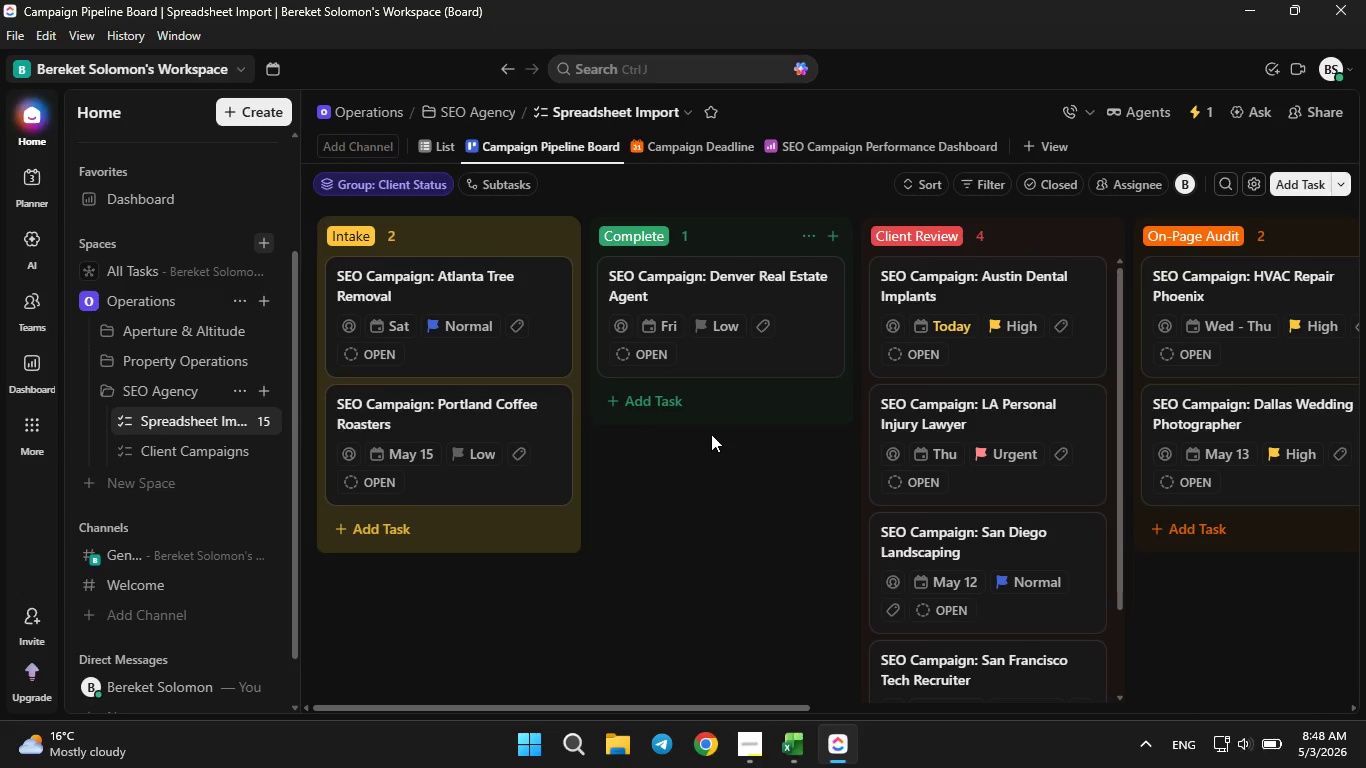 
scroll: coordinate [711, 438], scroll_direction: down, amount: 4.0
 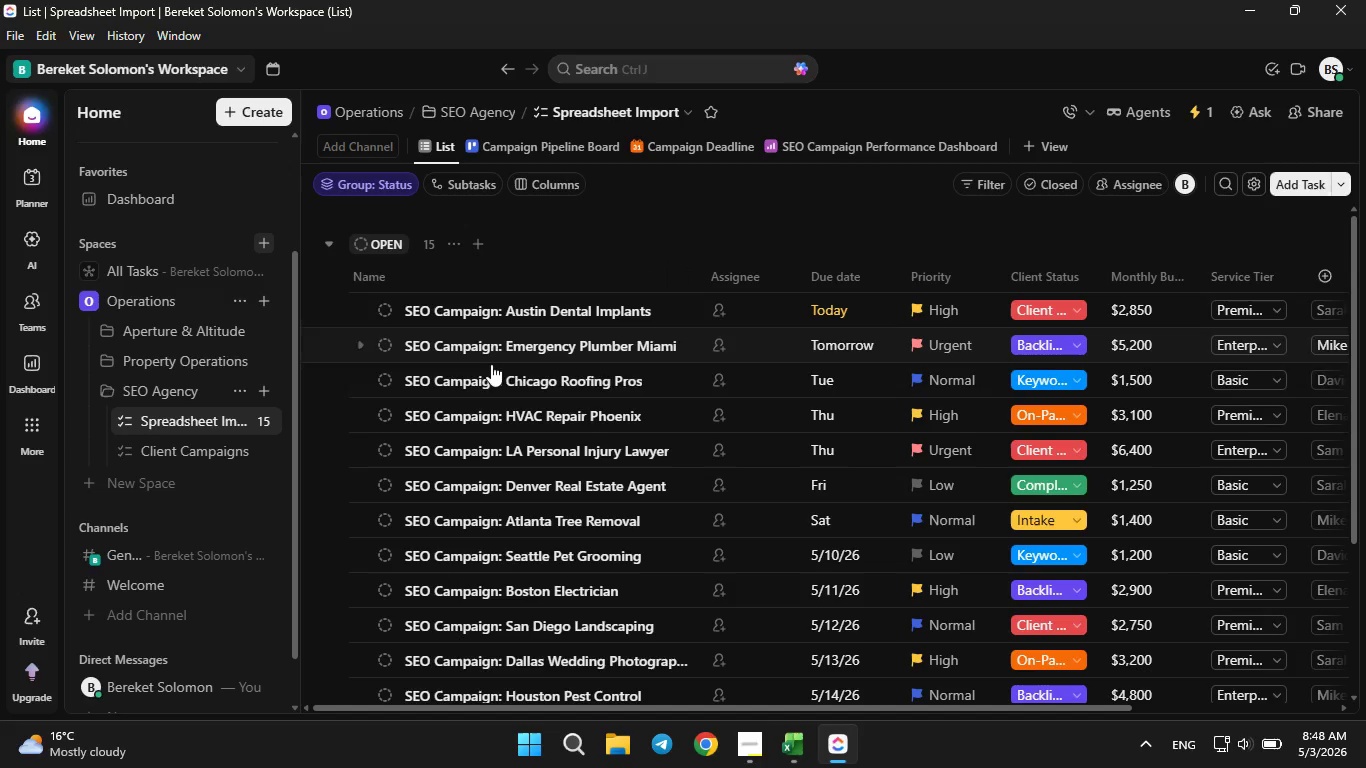 
left_click([390, 180])
 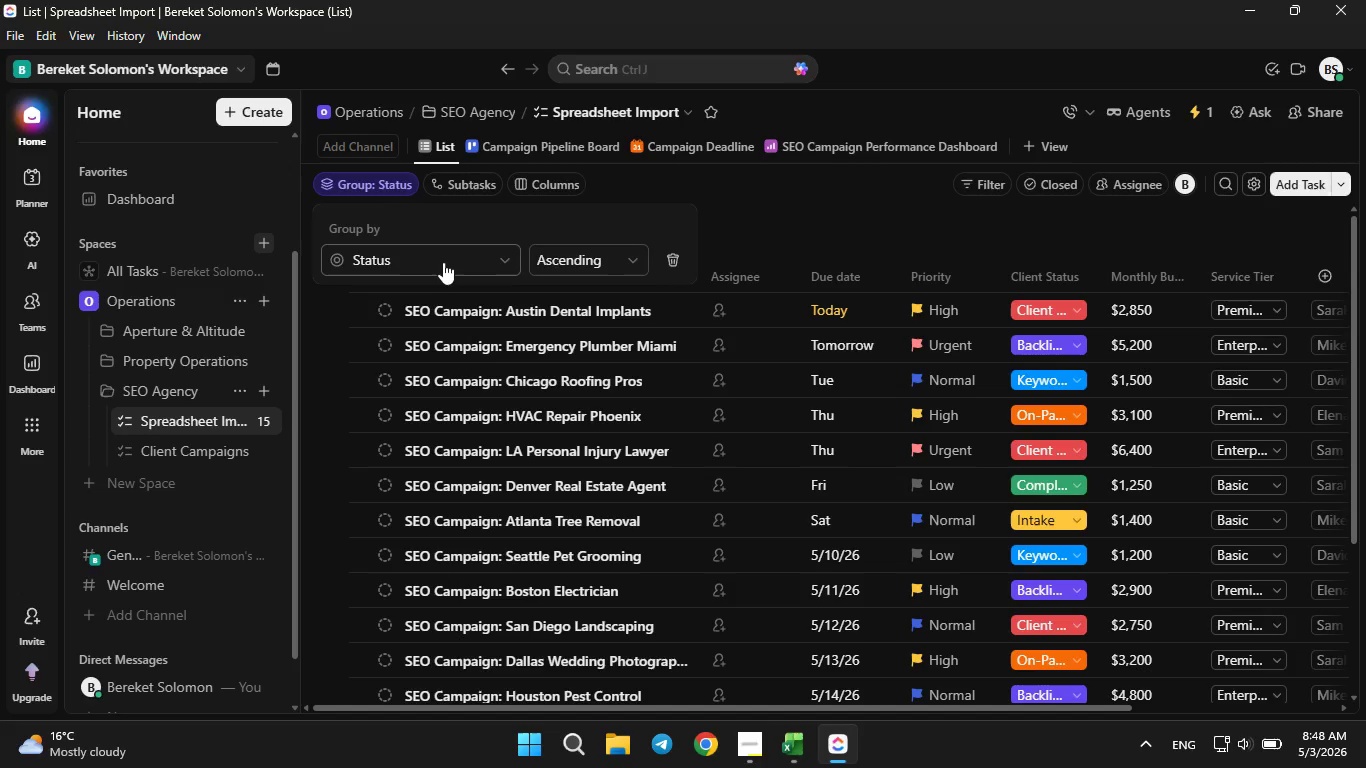 
left_click([443, 261])
 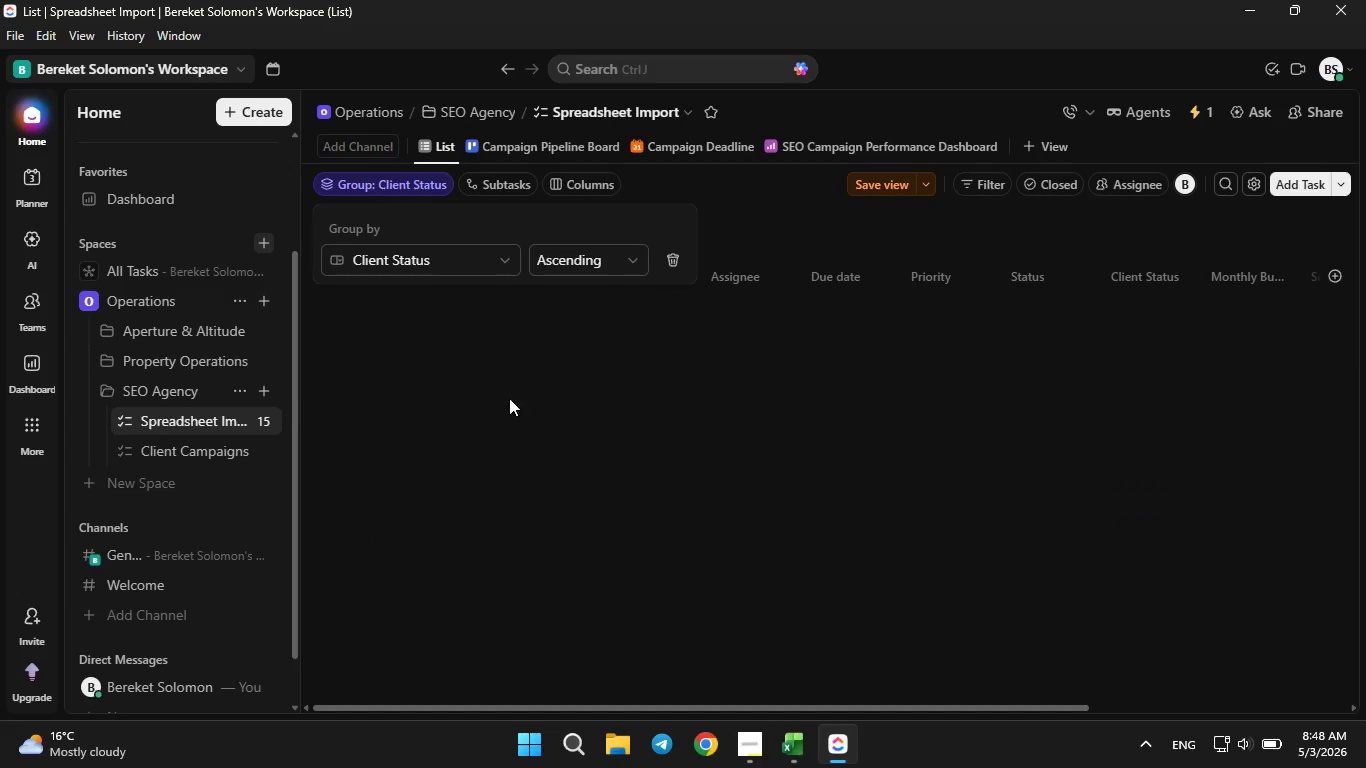 
left_click([761, 222])
 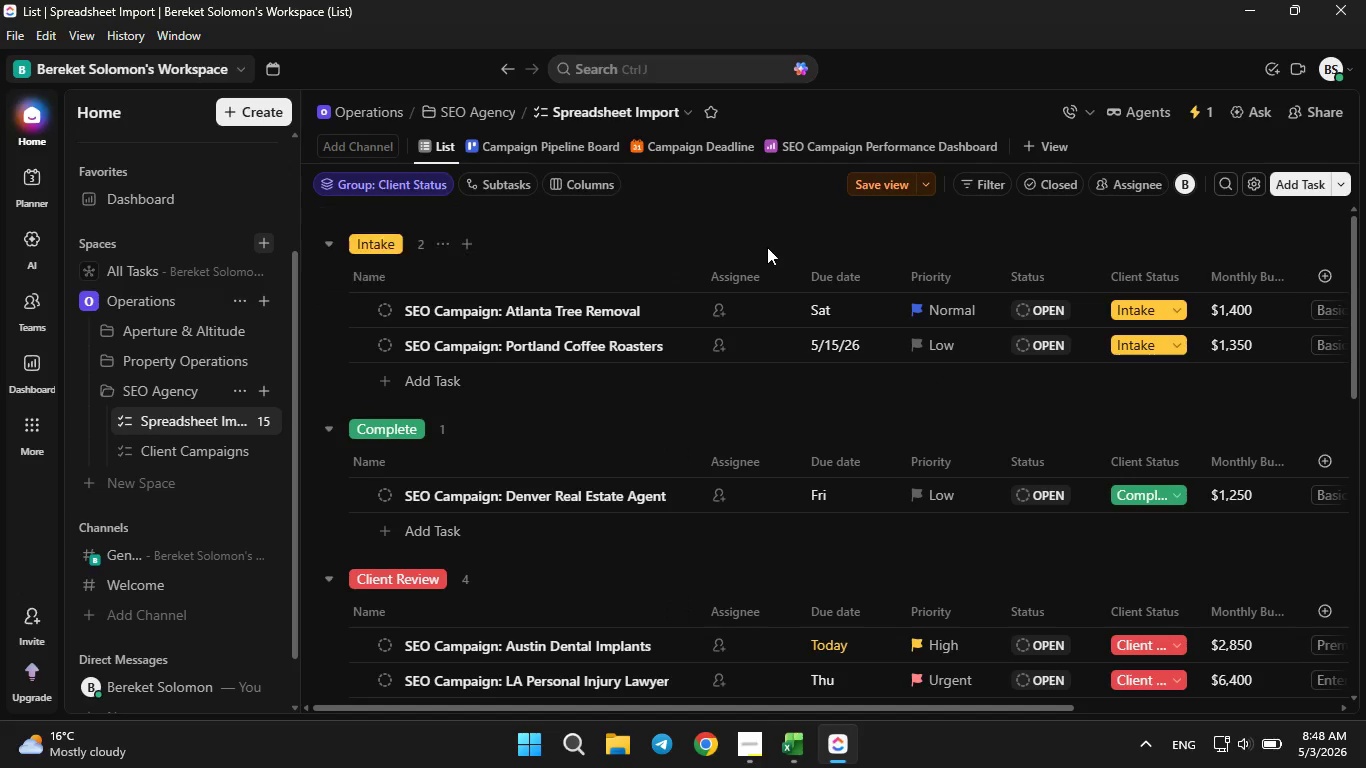 
left_click([767, 247])
 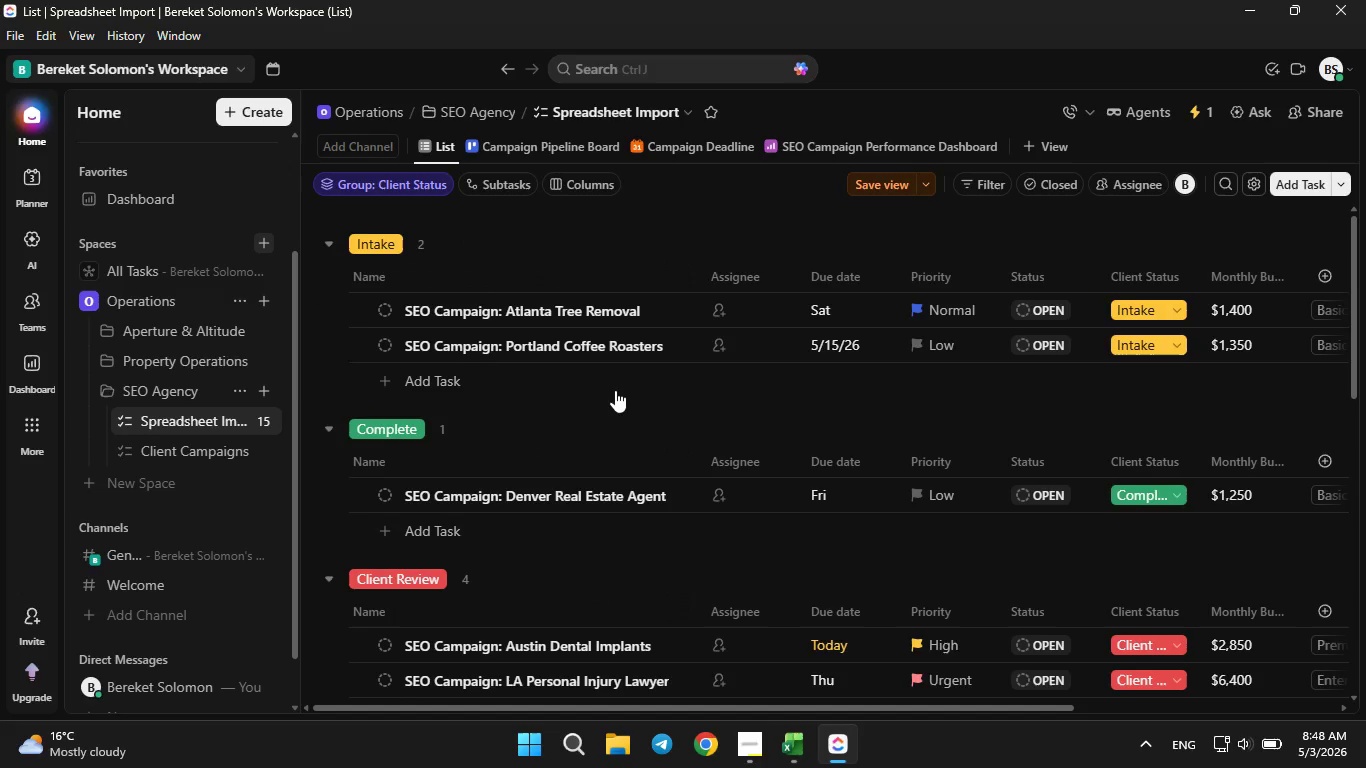 
scroll: coordinate [610, 397], scroll_direction: down, amount: 14.0
 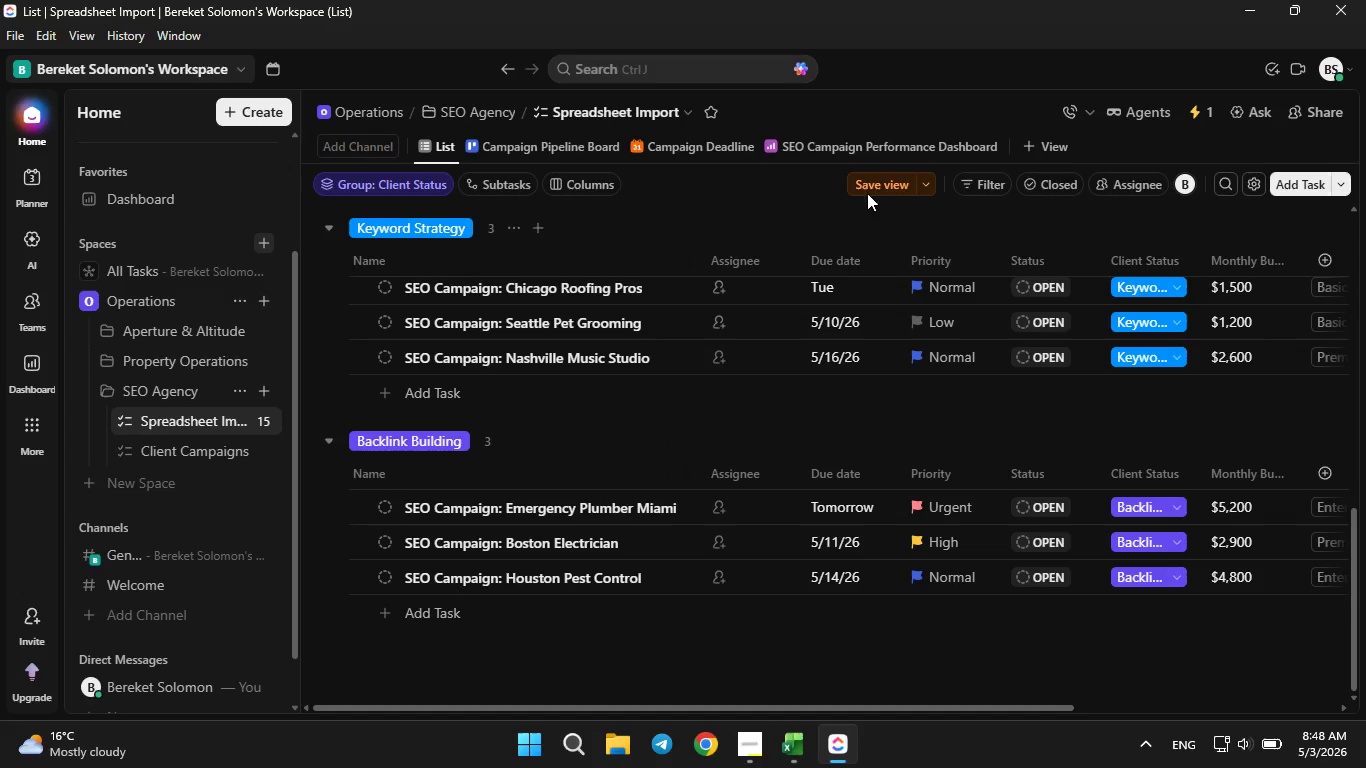 
left_click([874, 184])
 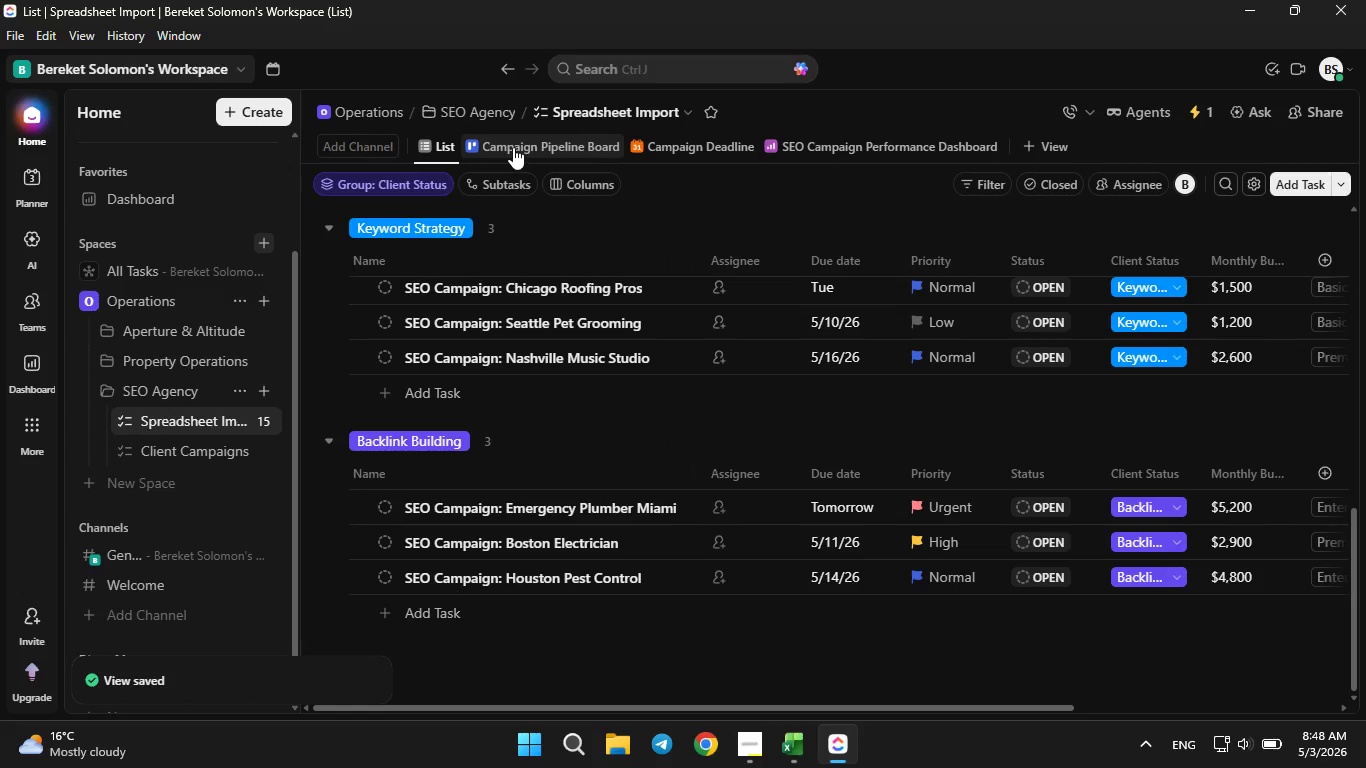 
left_click([513, 147])
 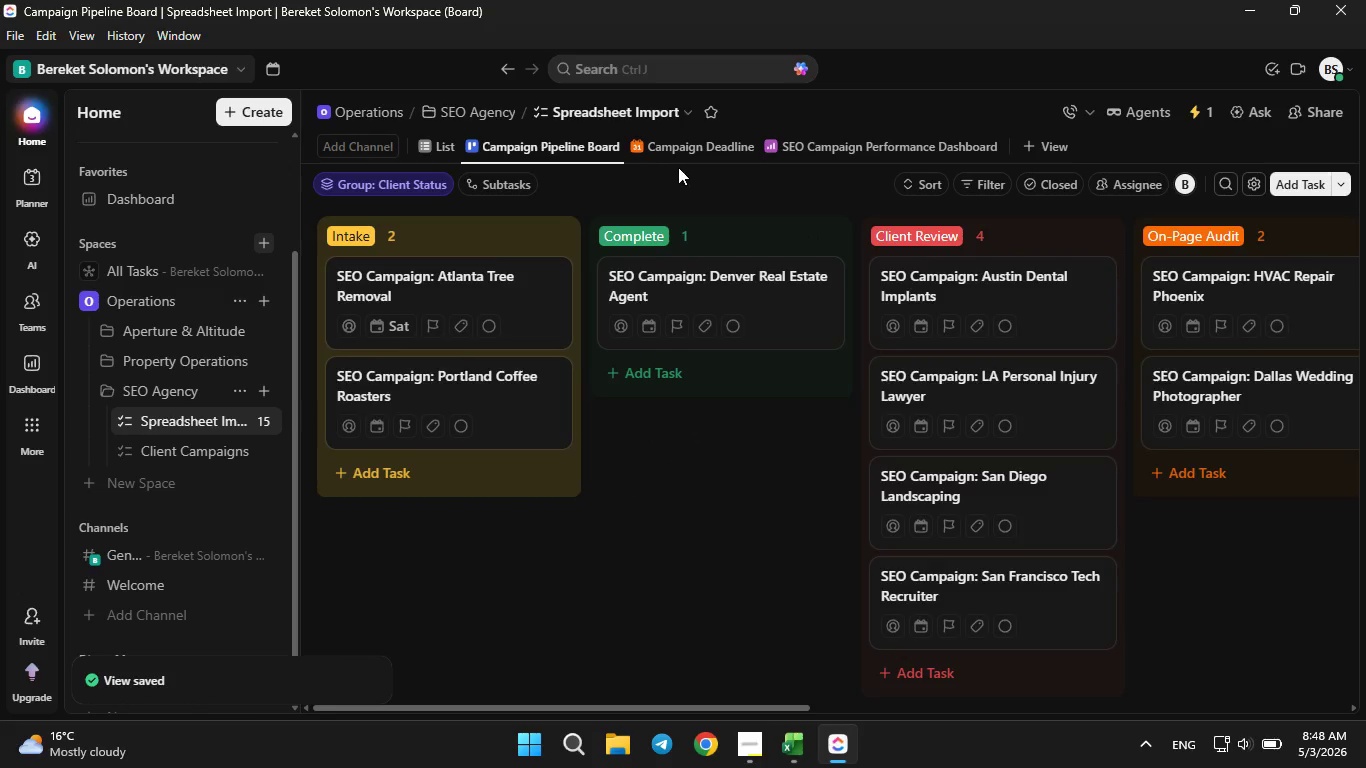 
left_click([680, 149])
 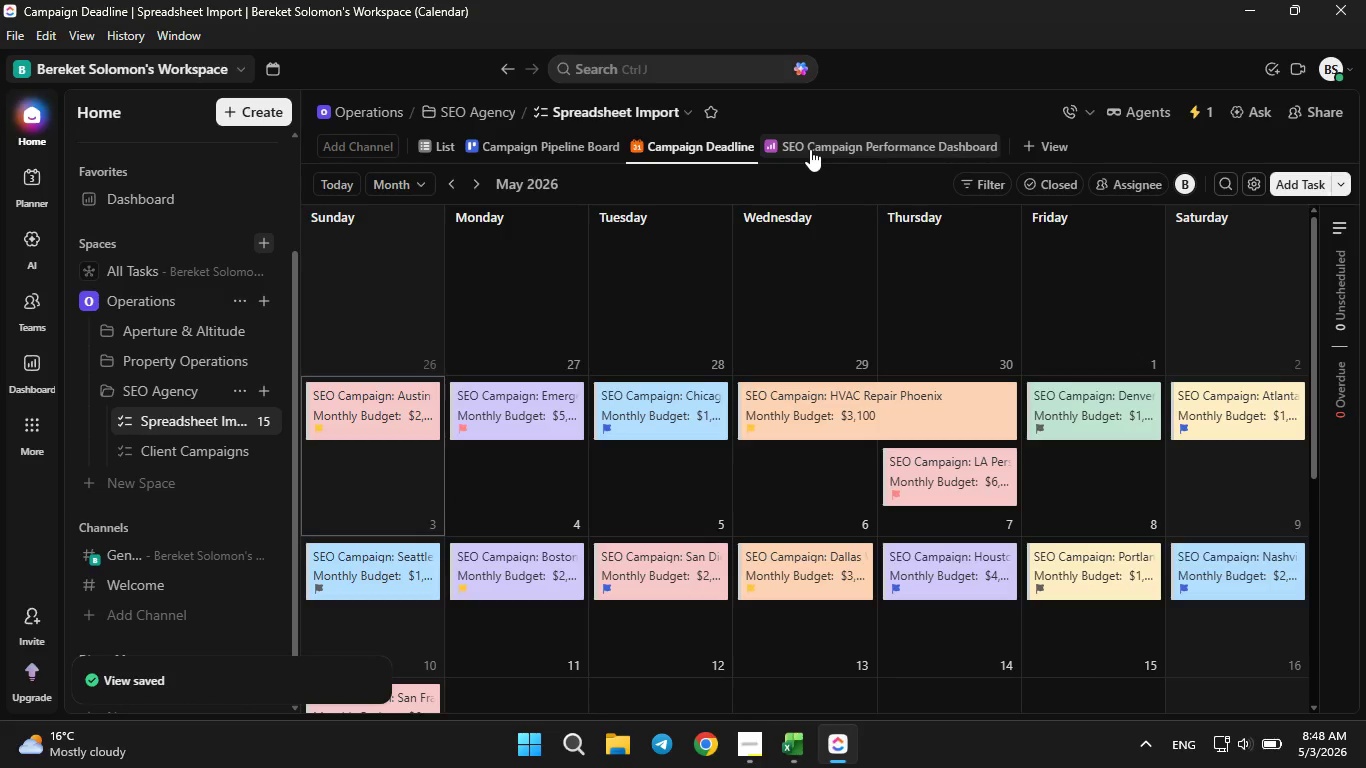 
left_click([810, 149])
 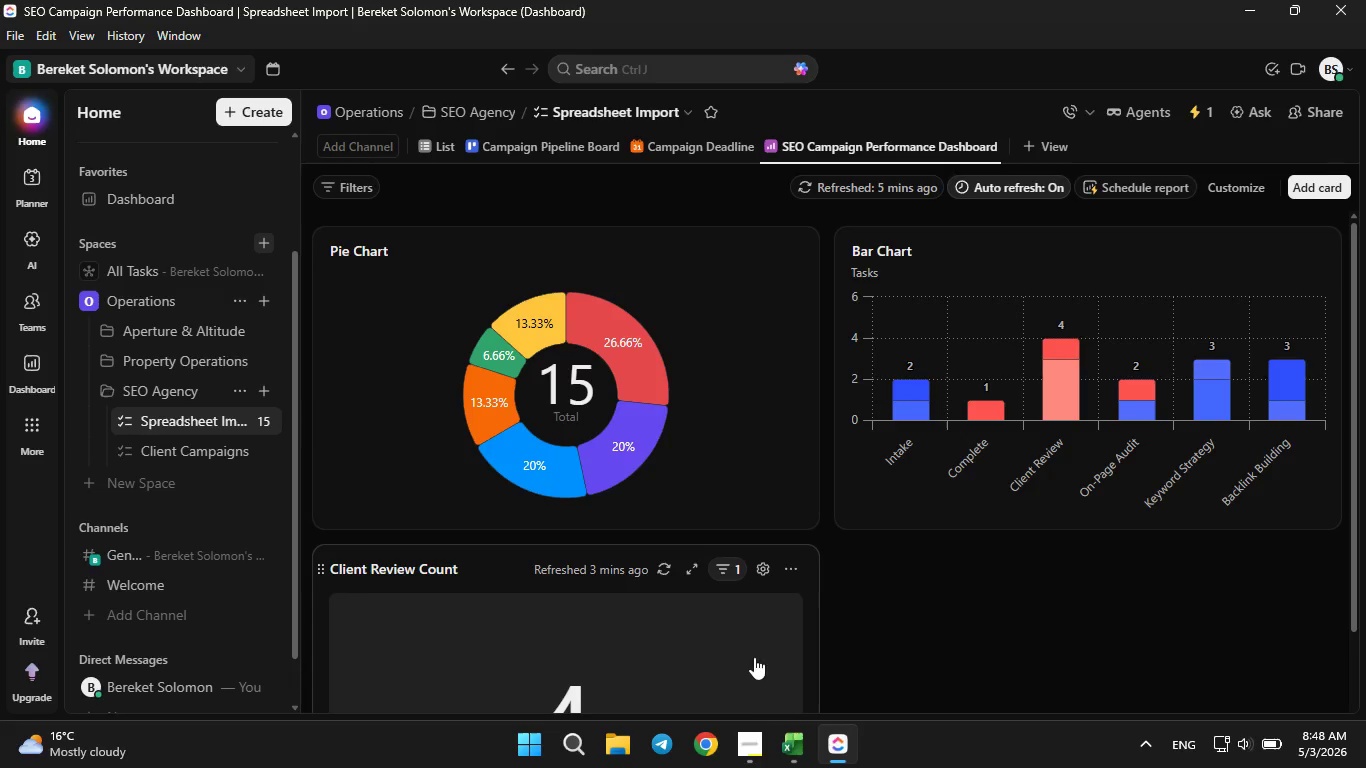 
left_click([751, 740])